 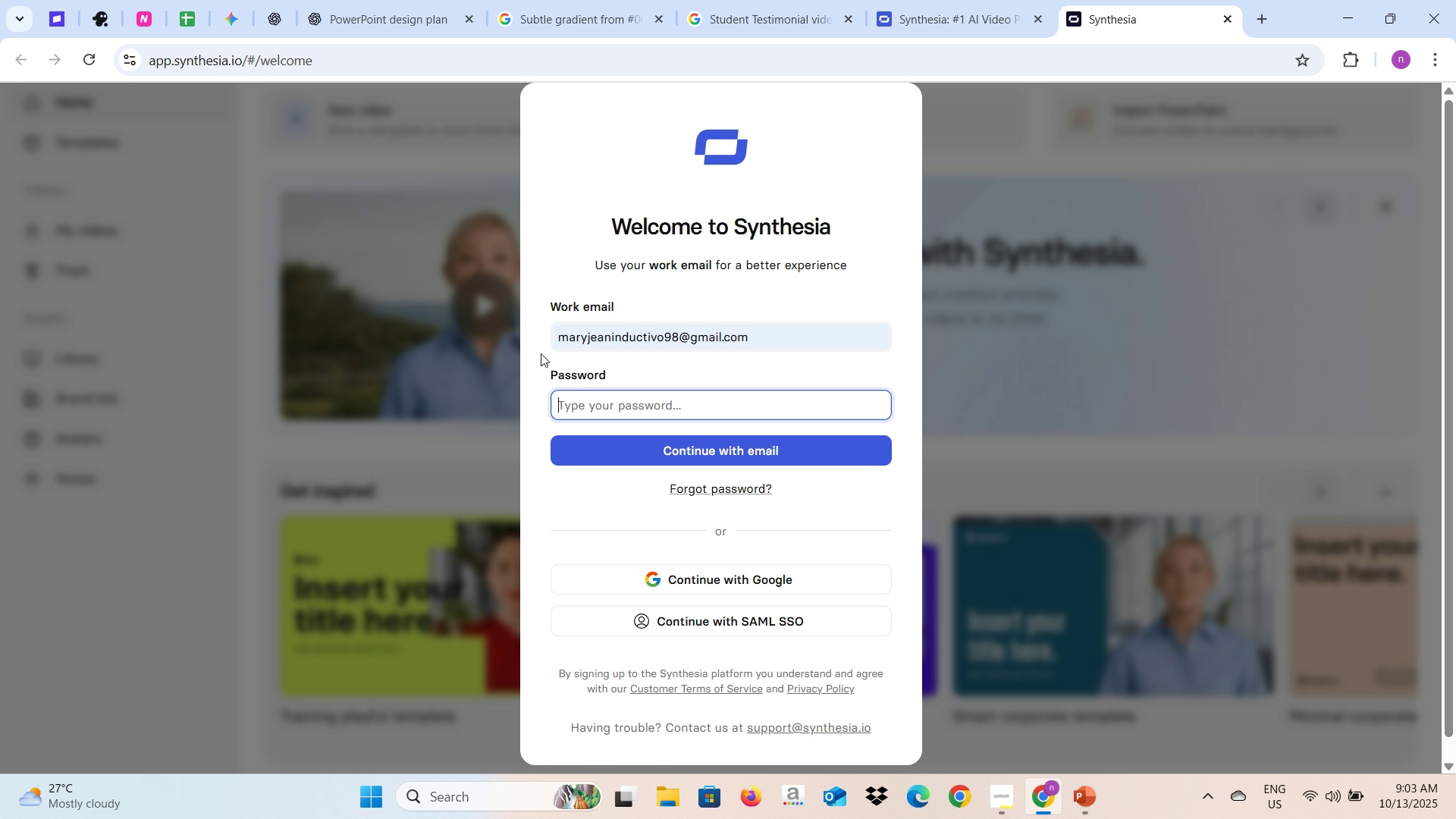 
key(Alt+Tab)
 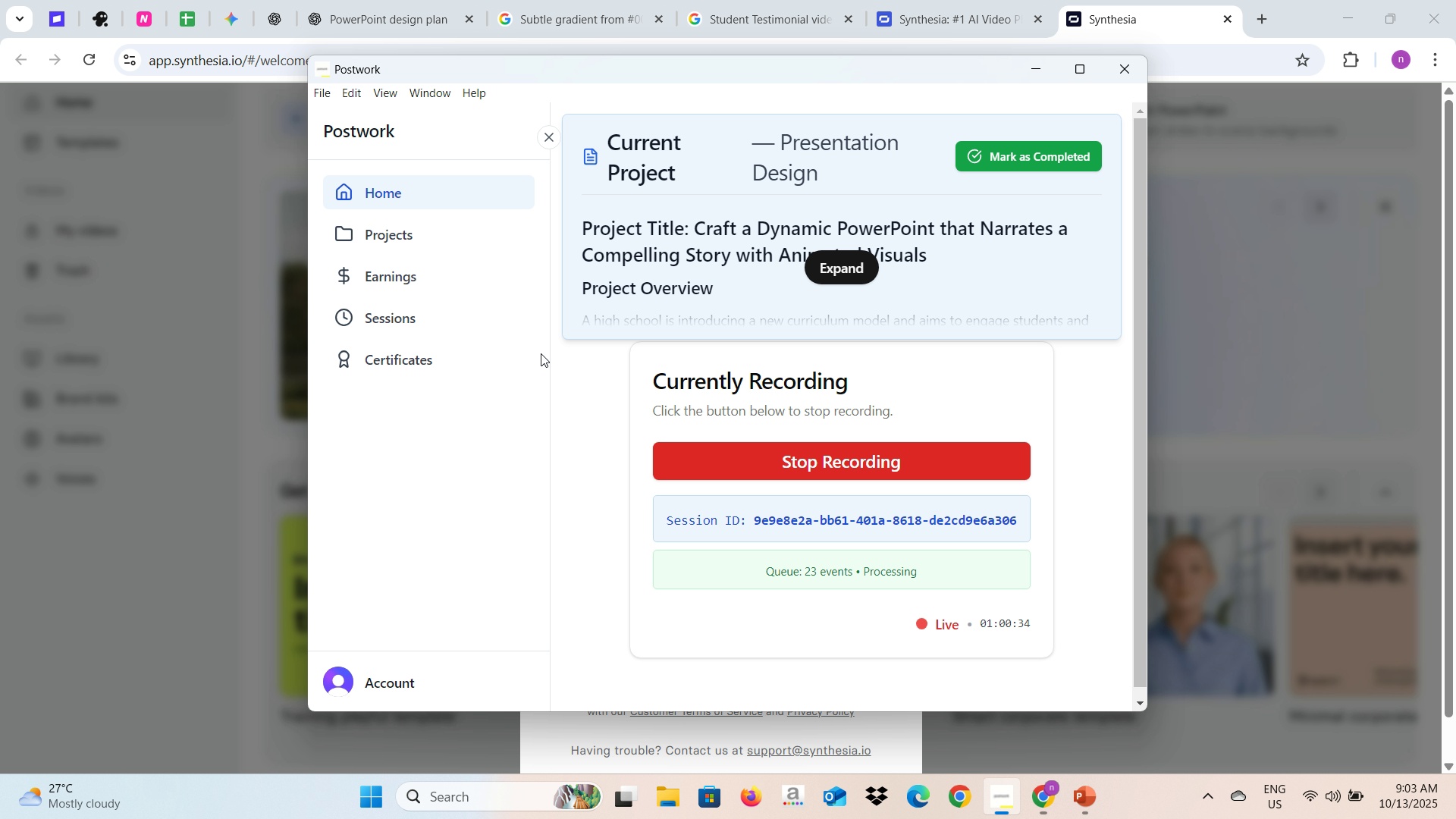 
key(Alt+AltLeft)
 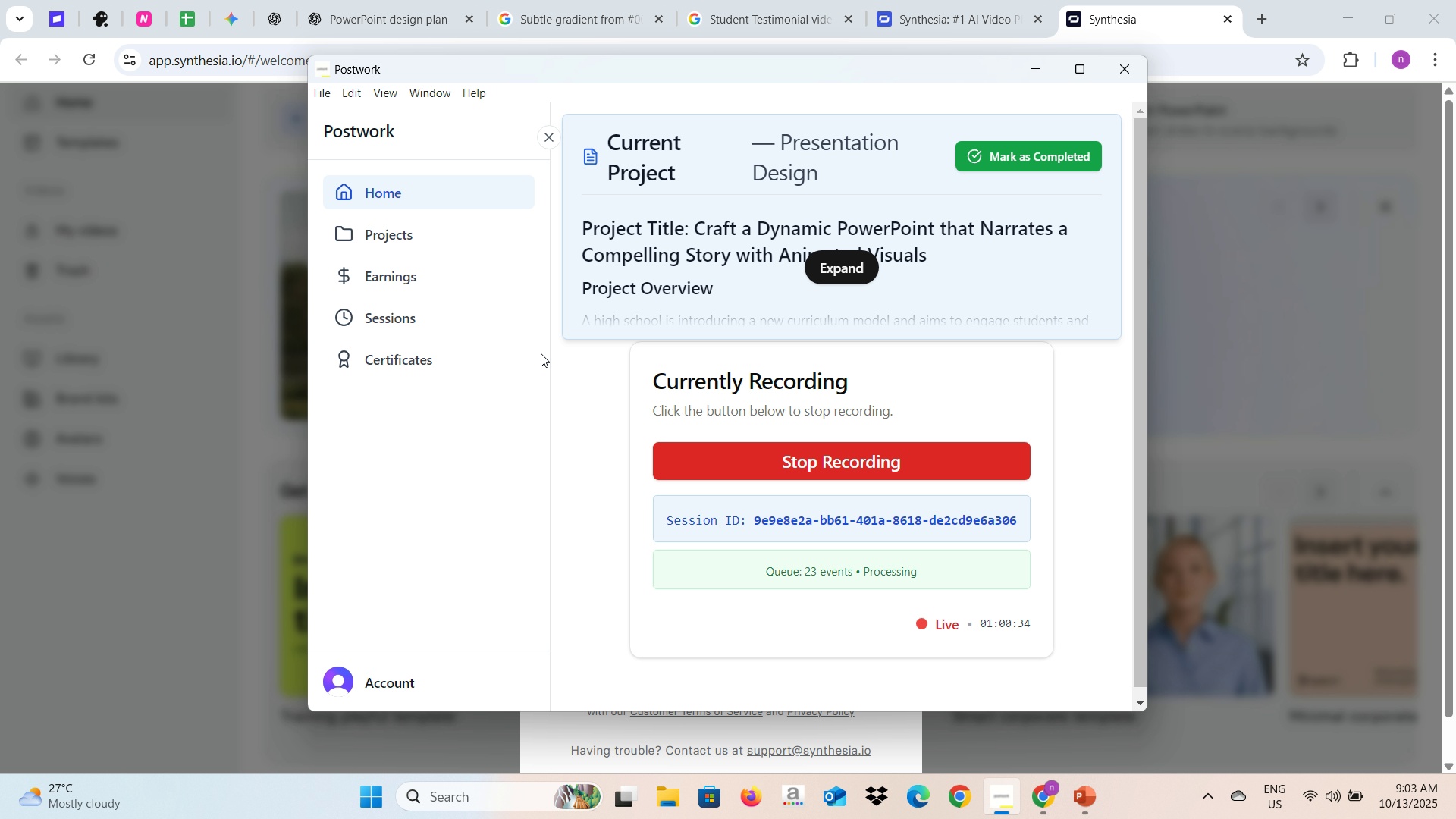 
key(Alt+Tab)
 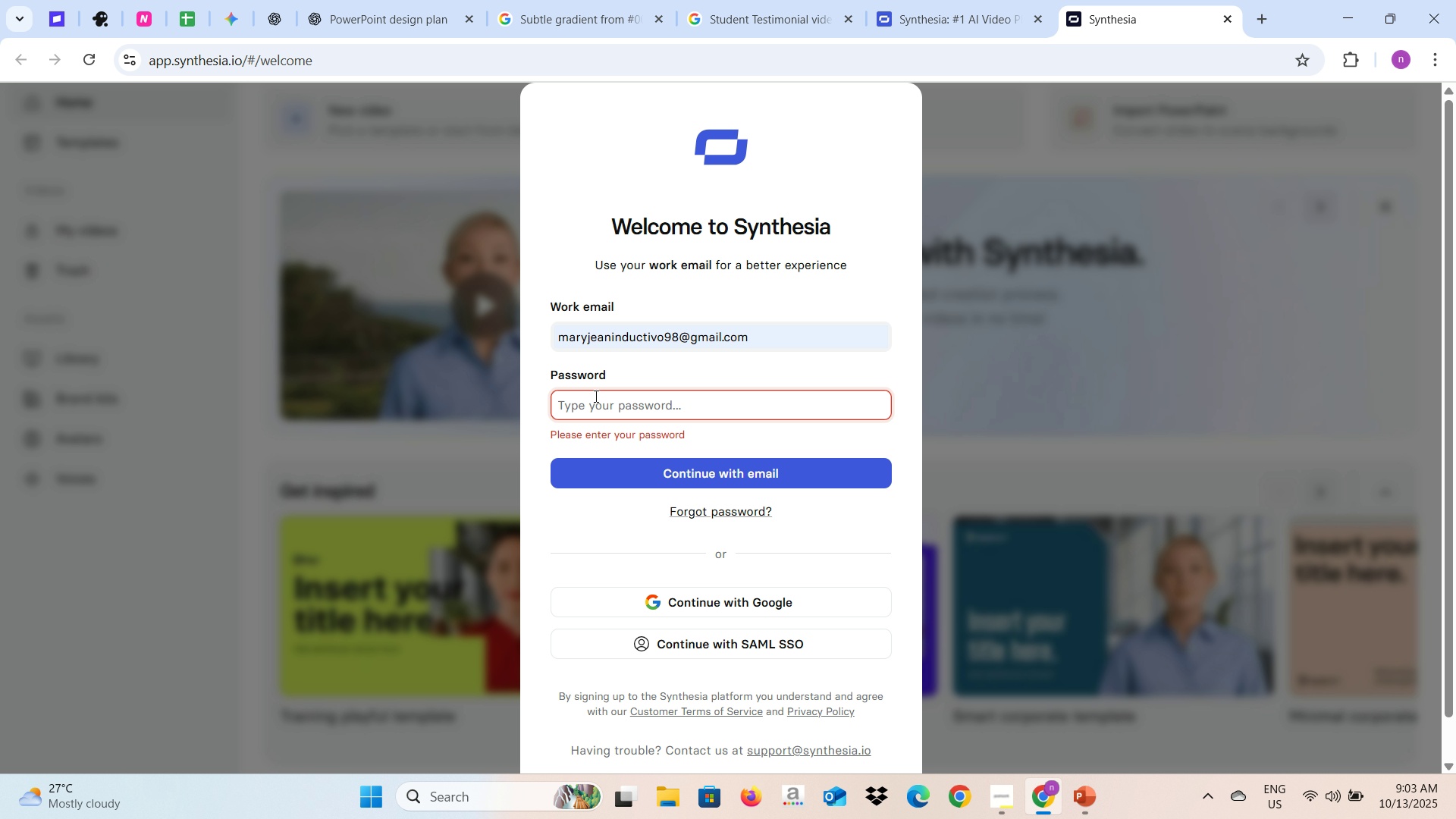 
left_click([594, 400])
 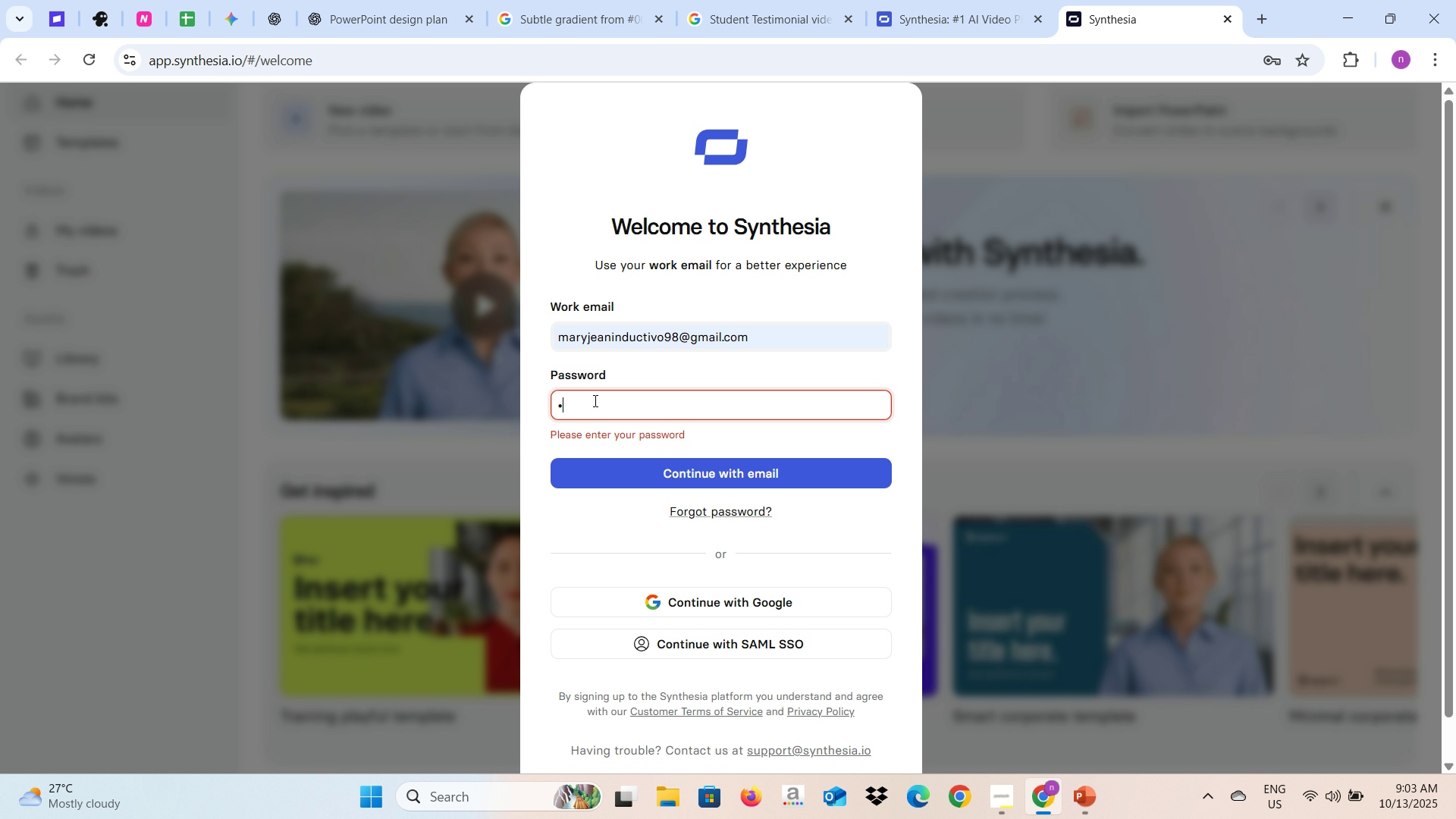 
type(M@jean0899)
 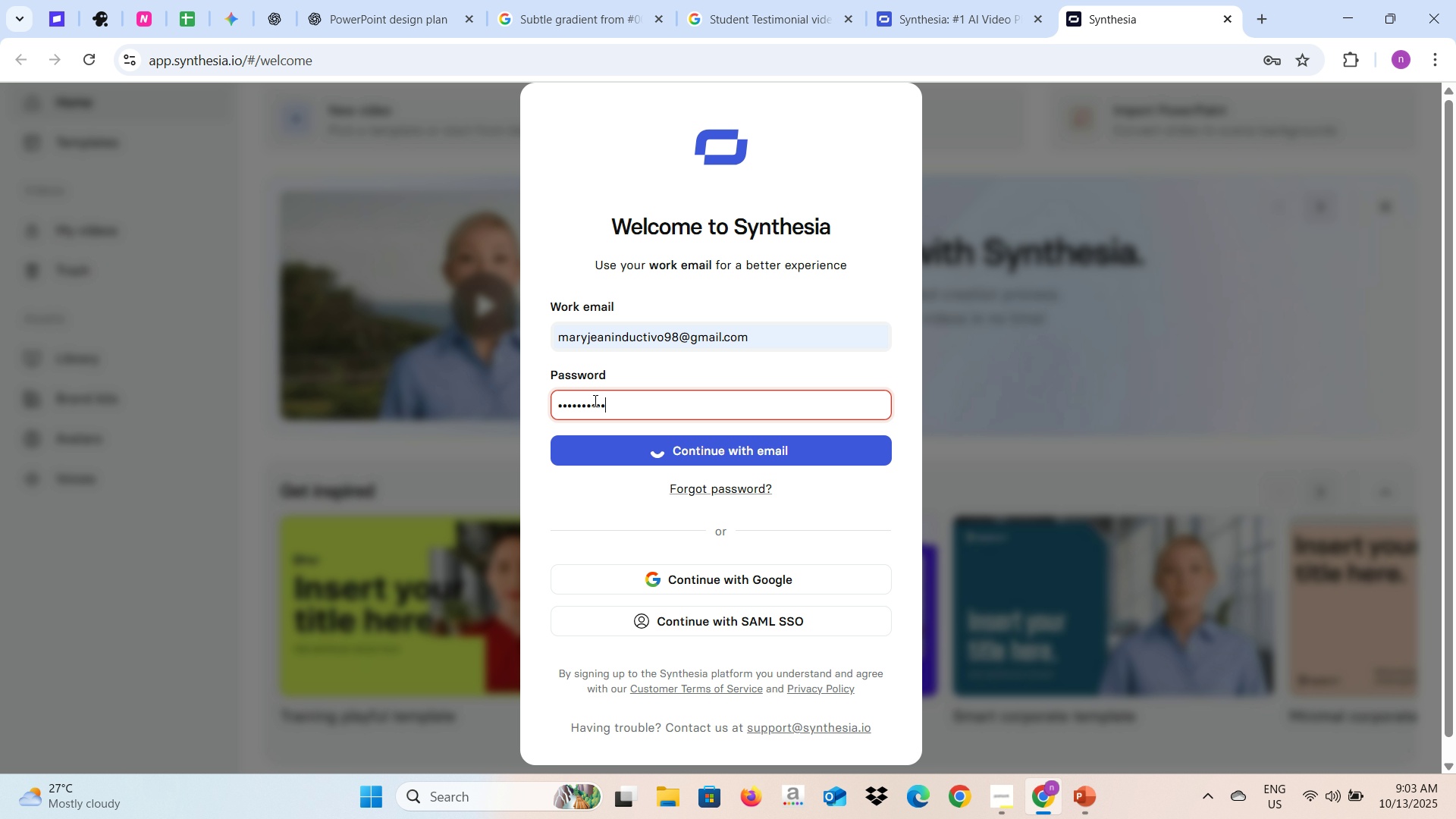 
key(Enter)
 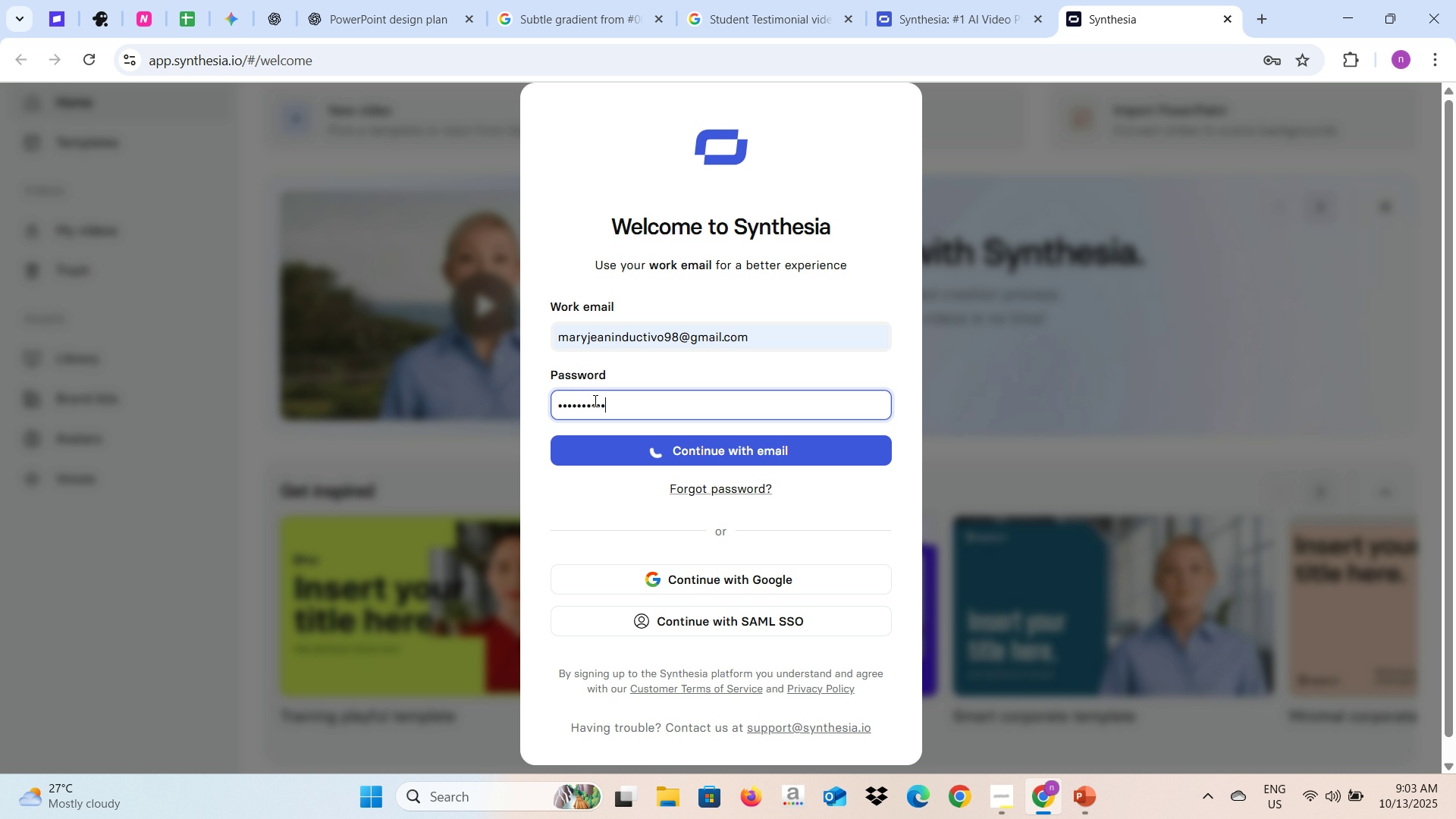 
wait(9.26)
 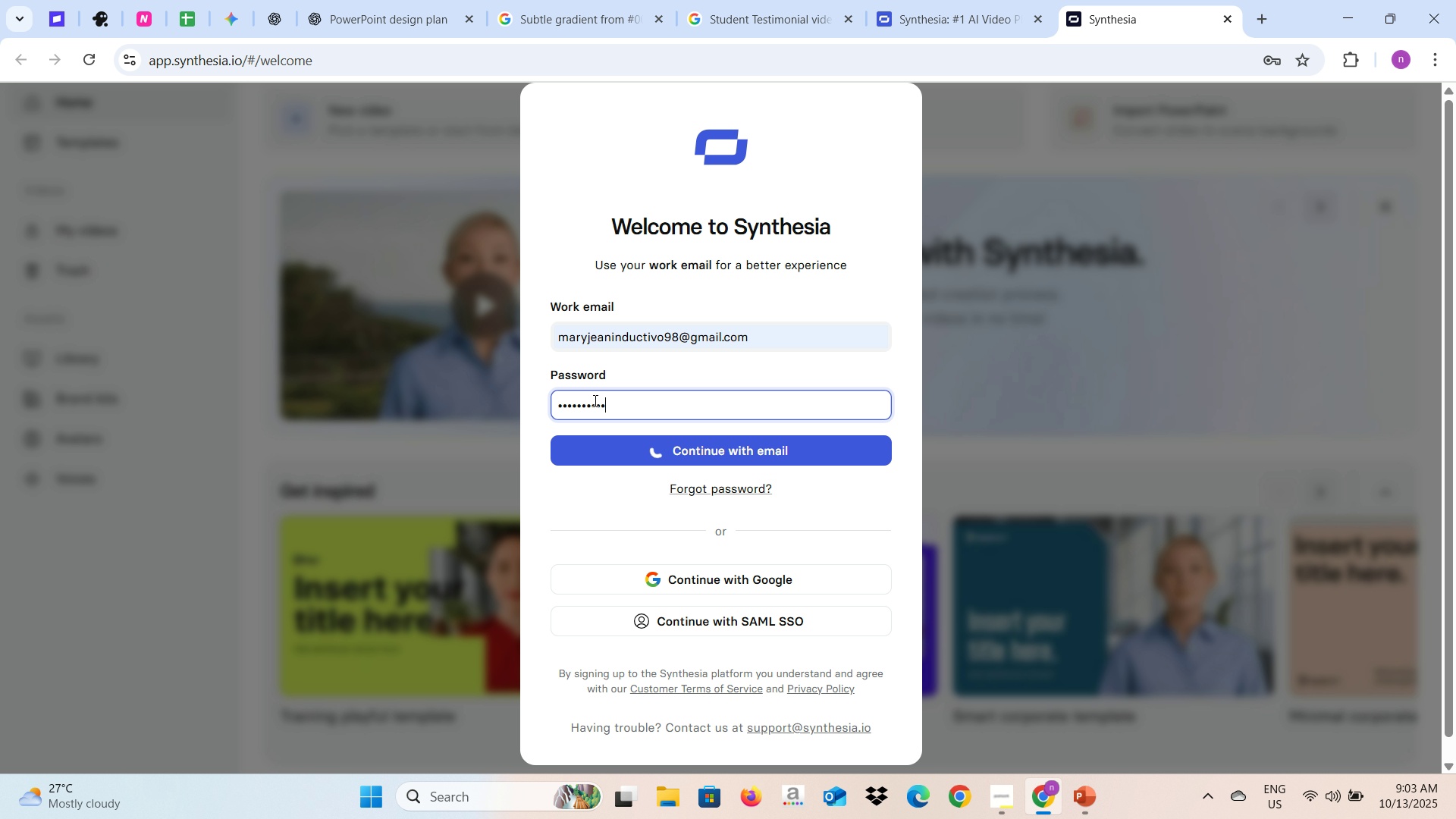 
key(Alt+AltLeft)
 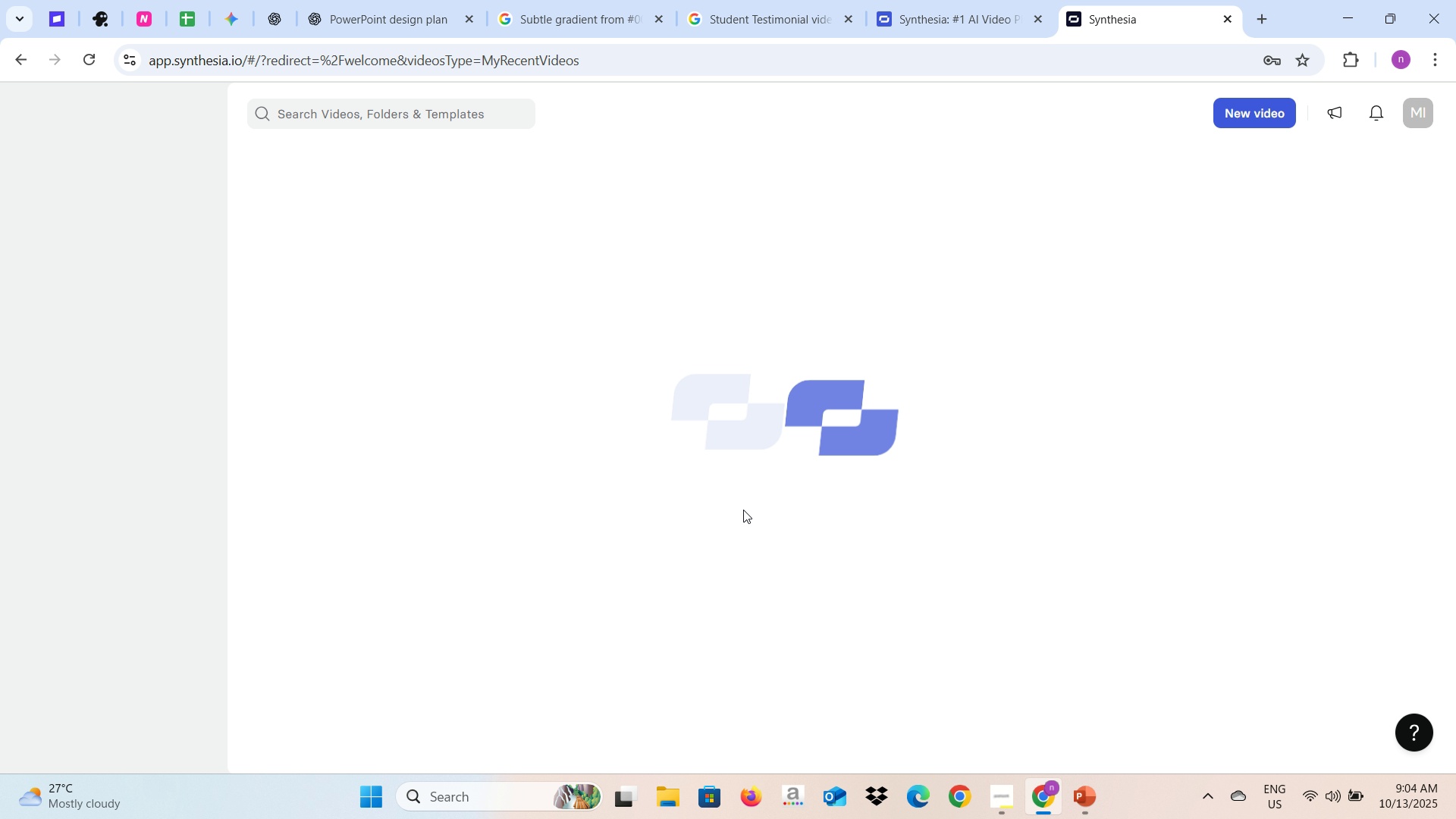 
key(Alt+Tab)
 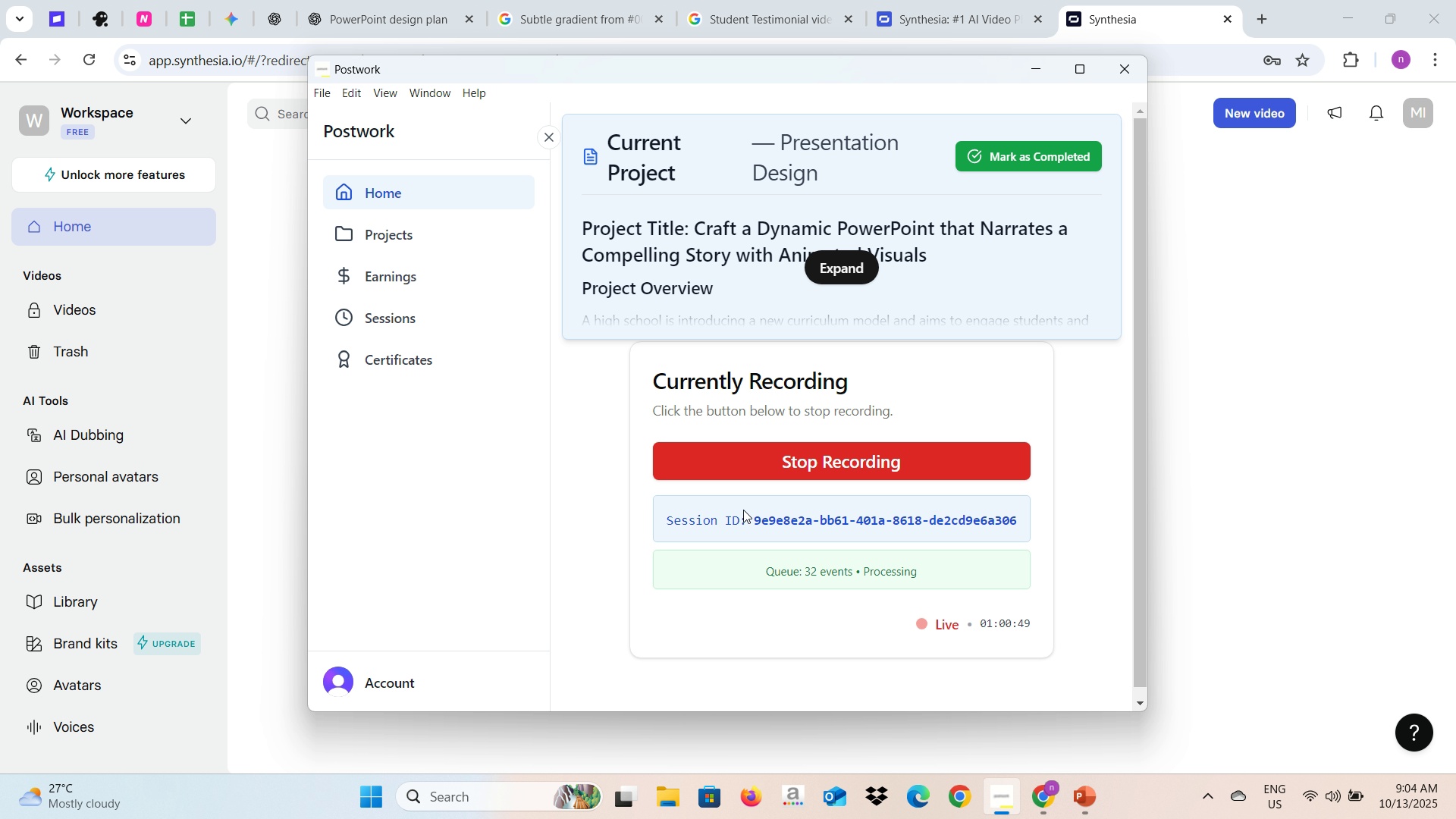 
key(Alt+AltLeft)
 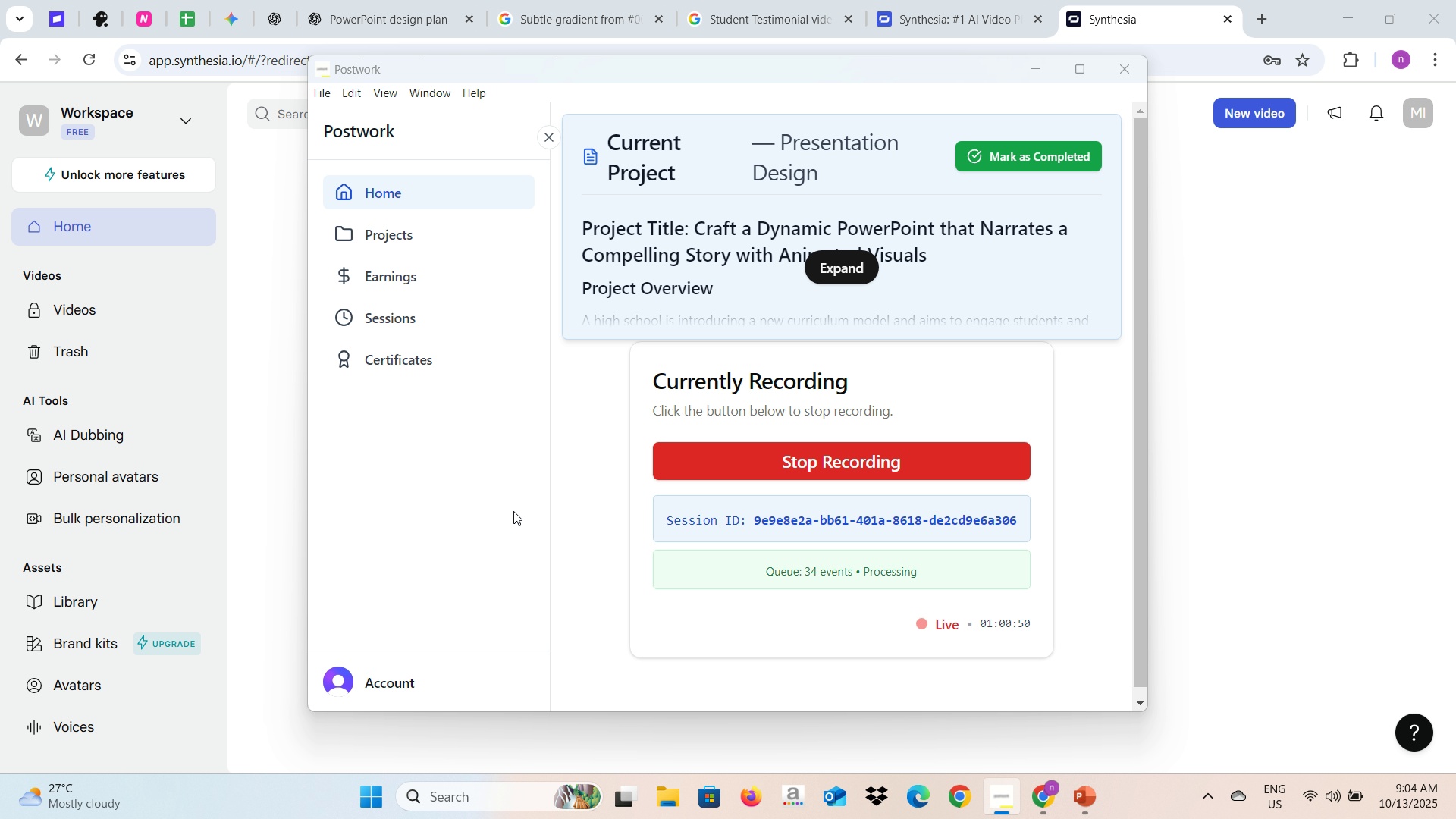 
key(Alt+Tab)
 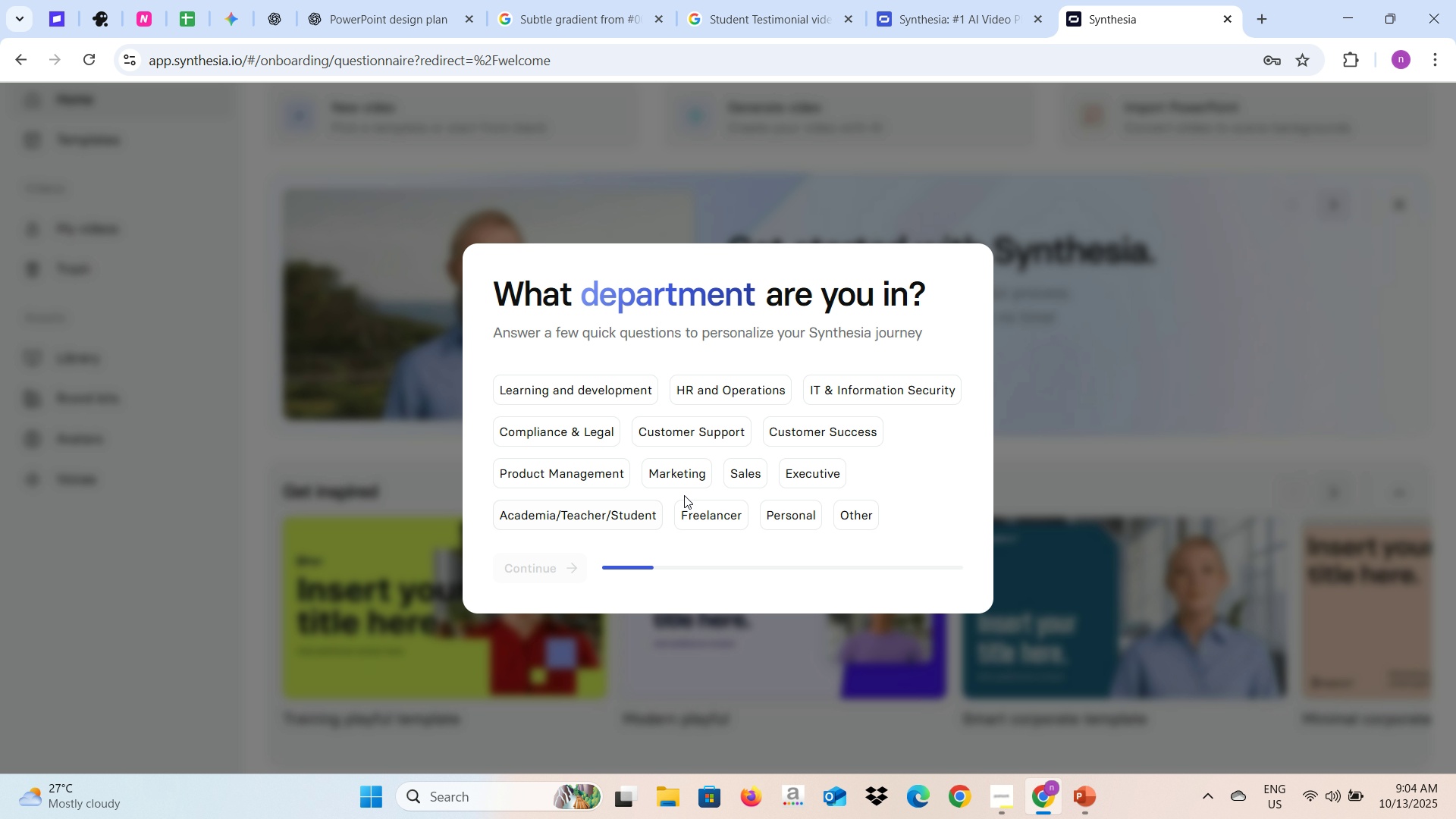 
wait(7.61)
 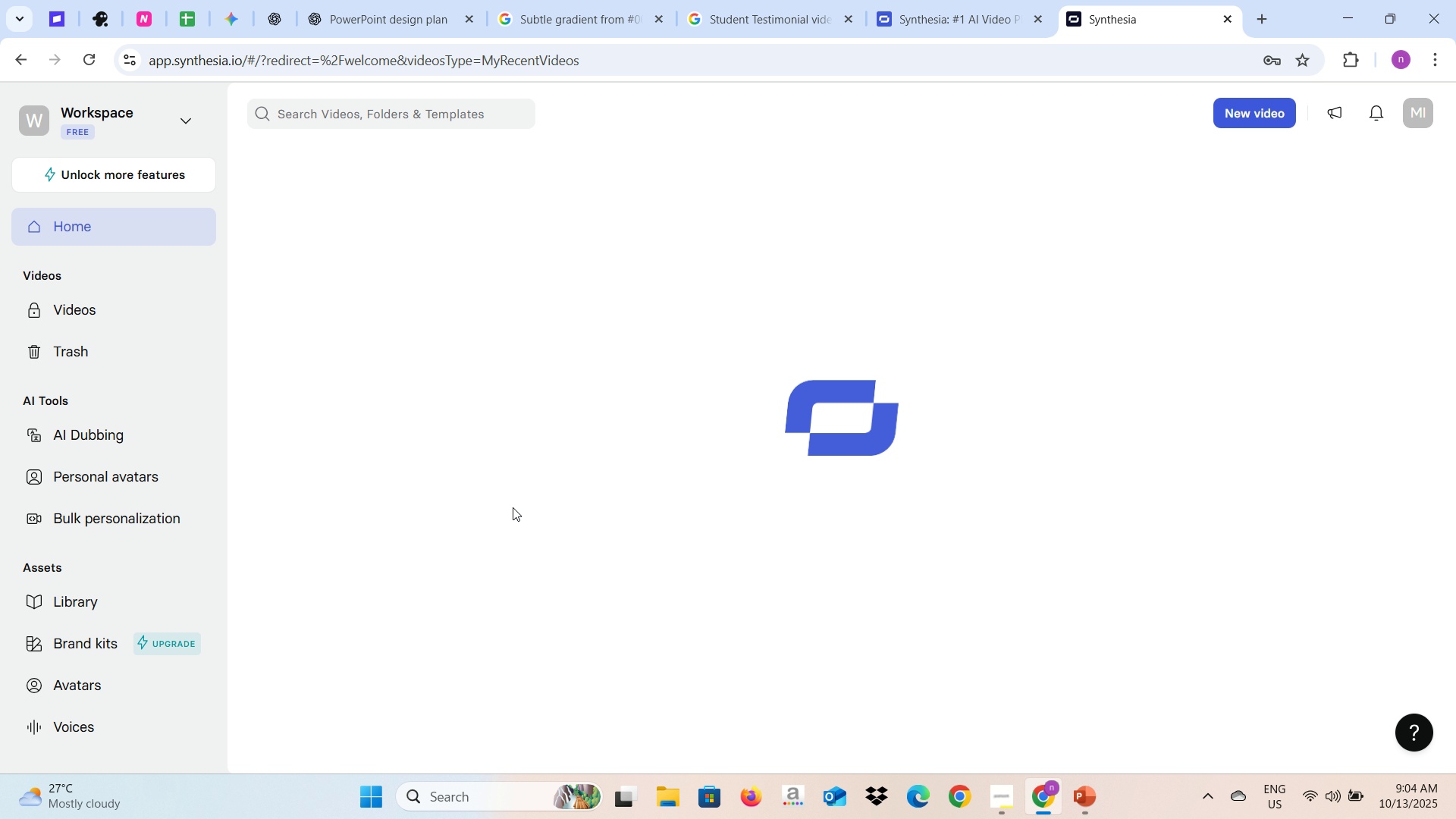 
left_click([586, 384])
 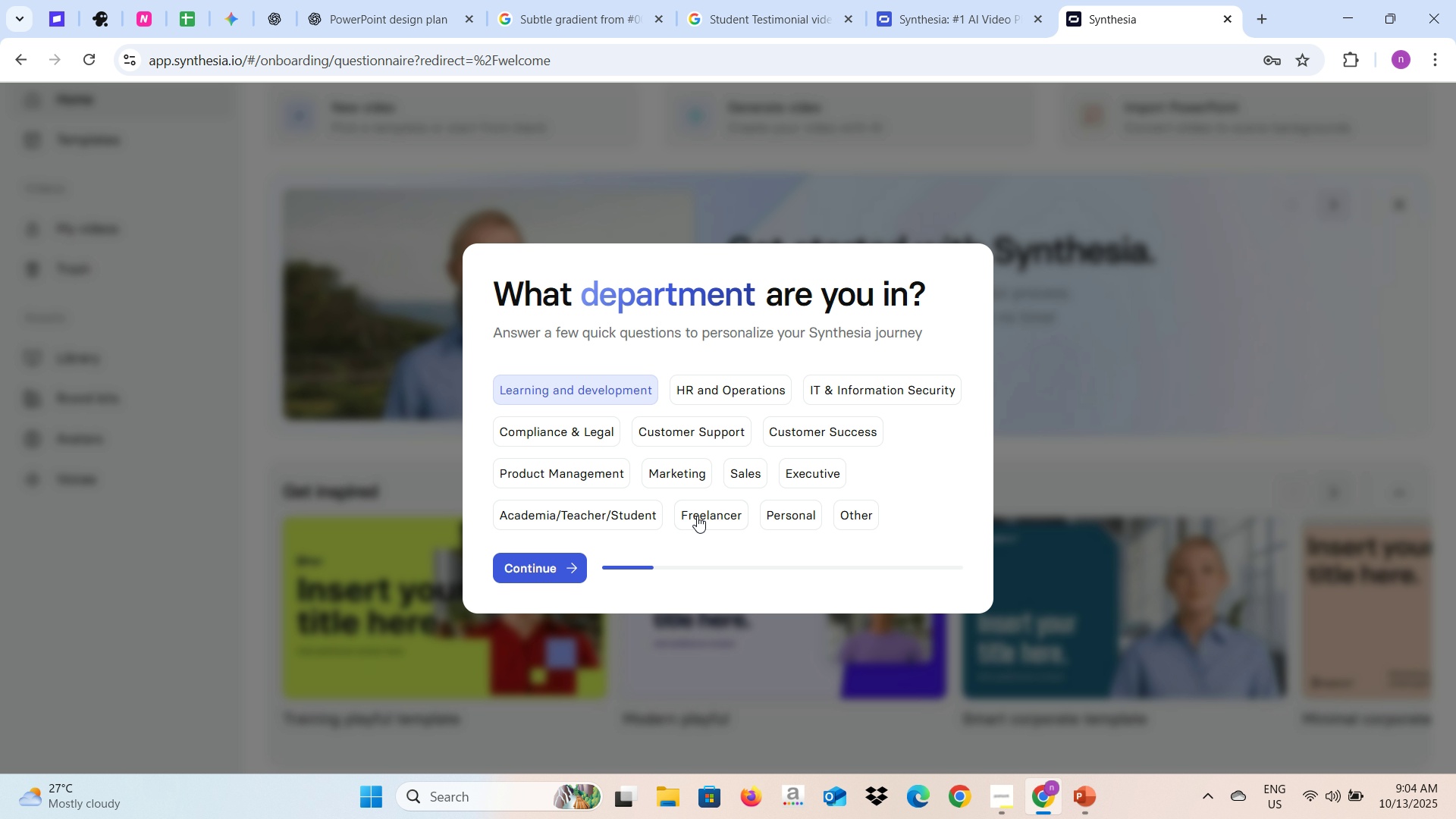 
left_click([697, 516])
 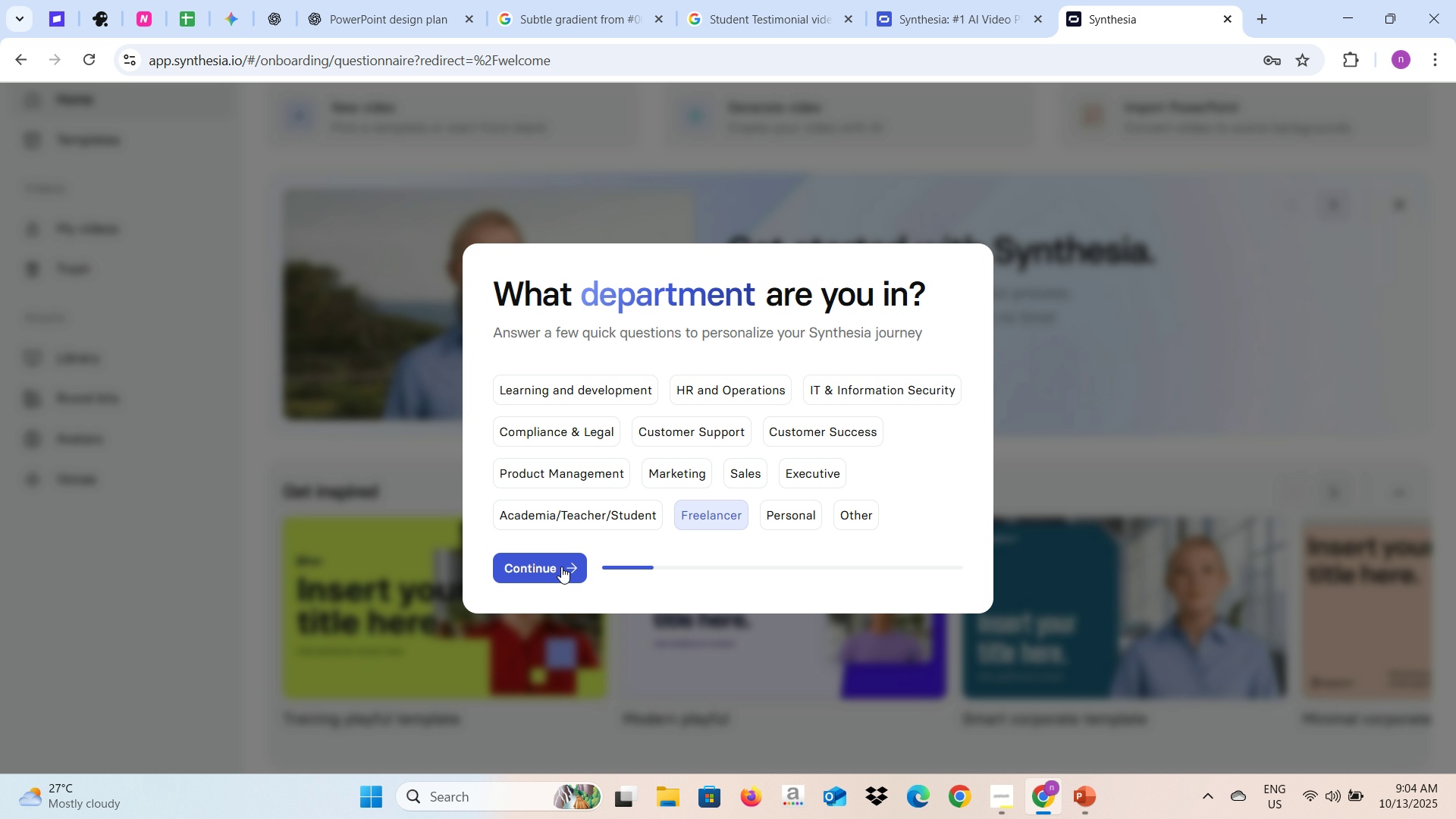 
left_click([561, 566])
 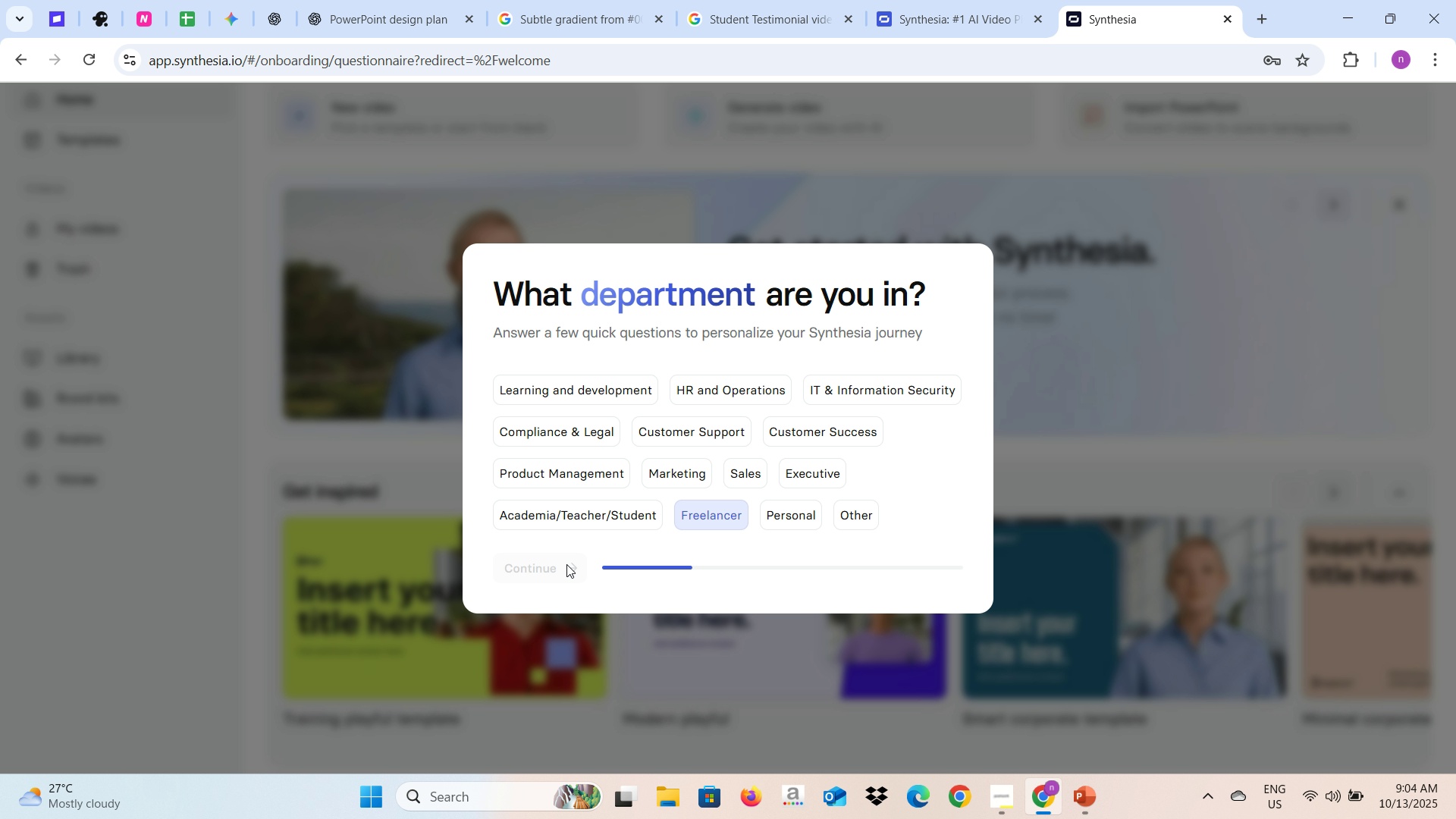 
wait(8.99)
 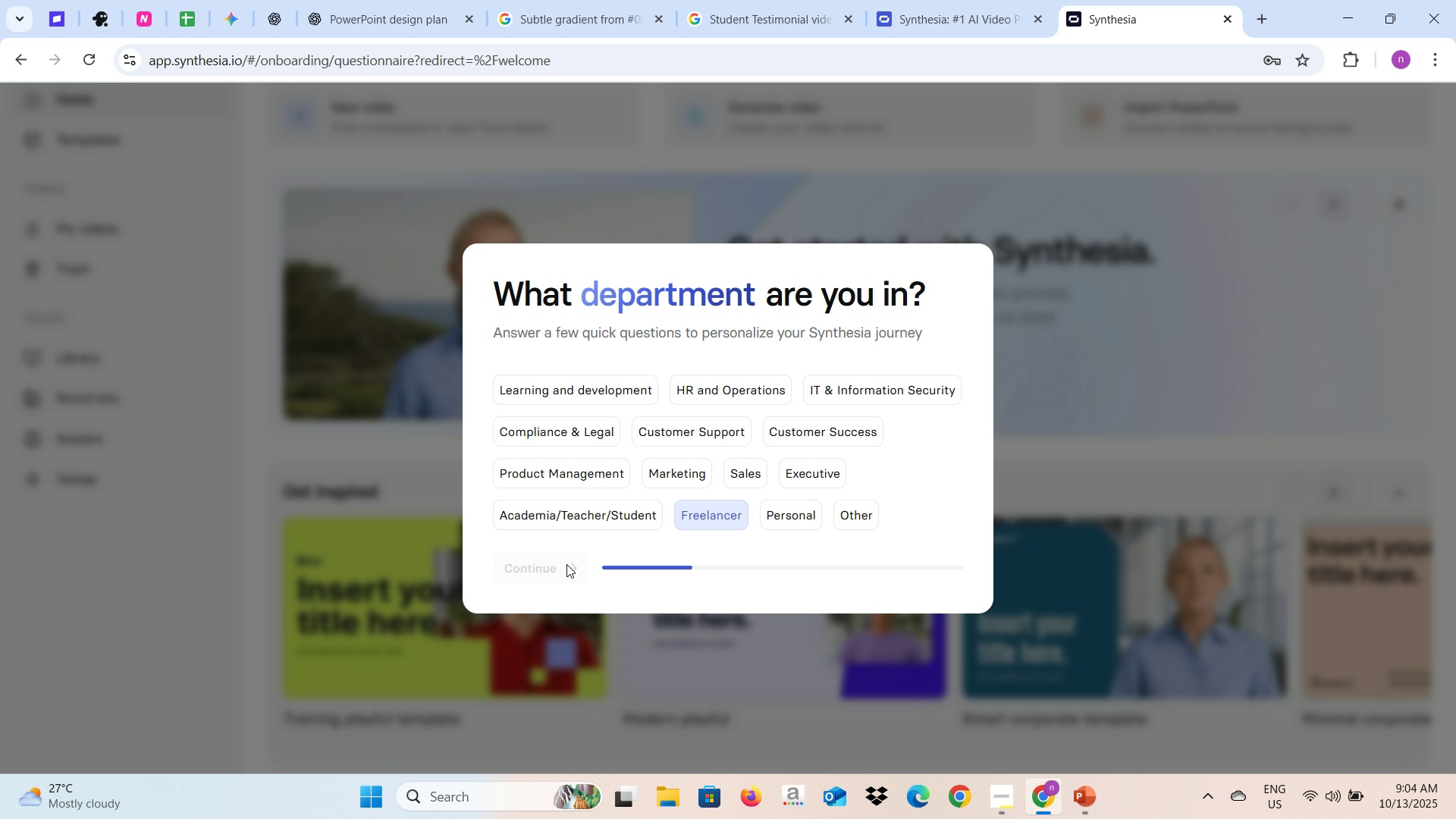 
left_click([661, 471])
 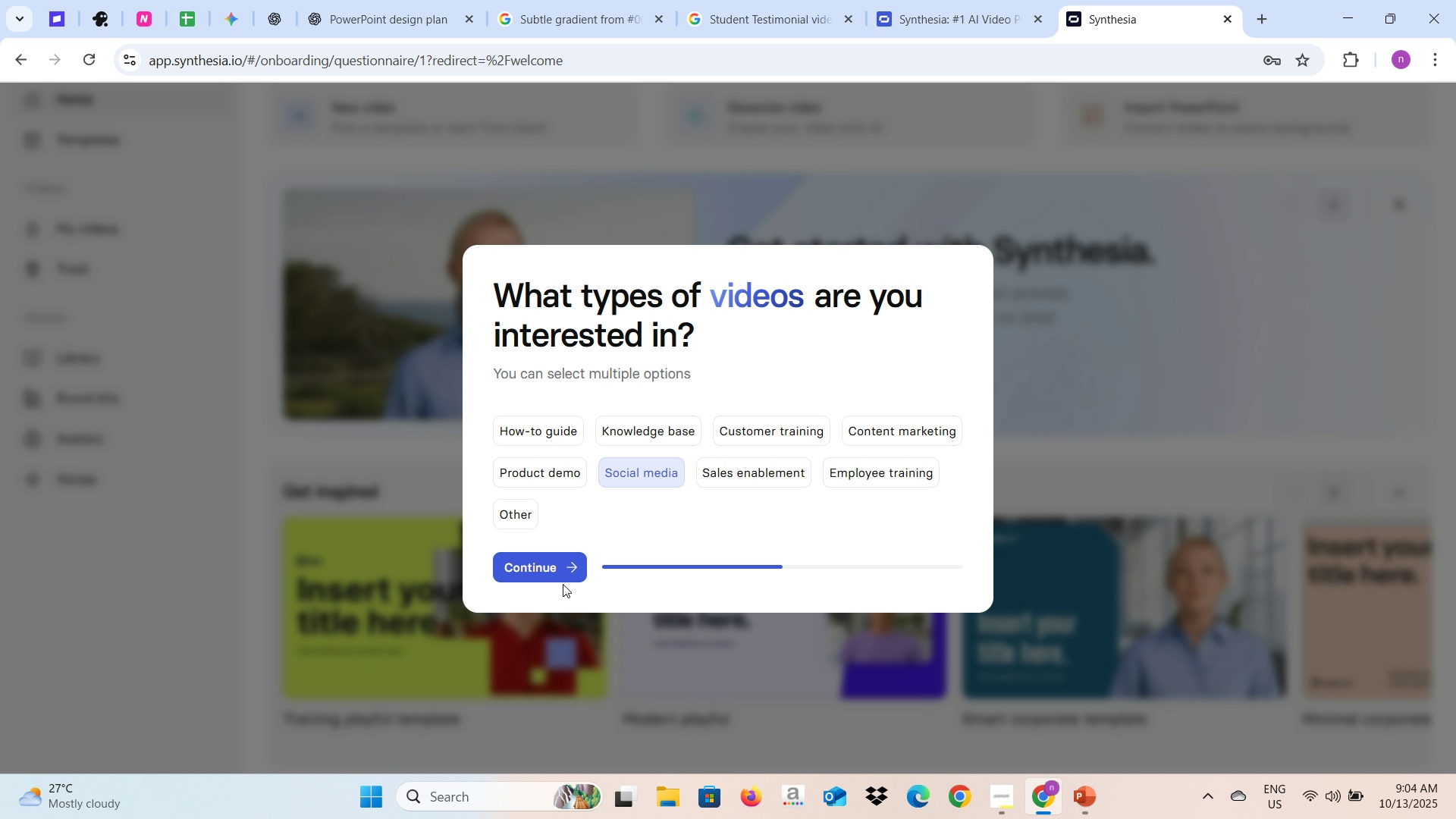 
left_click([563, 567])
 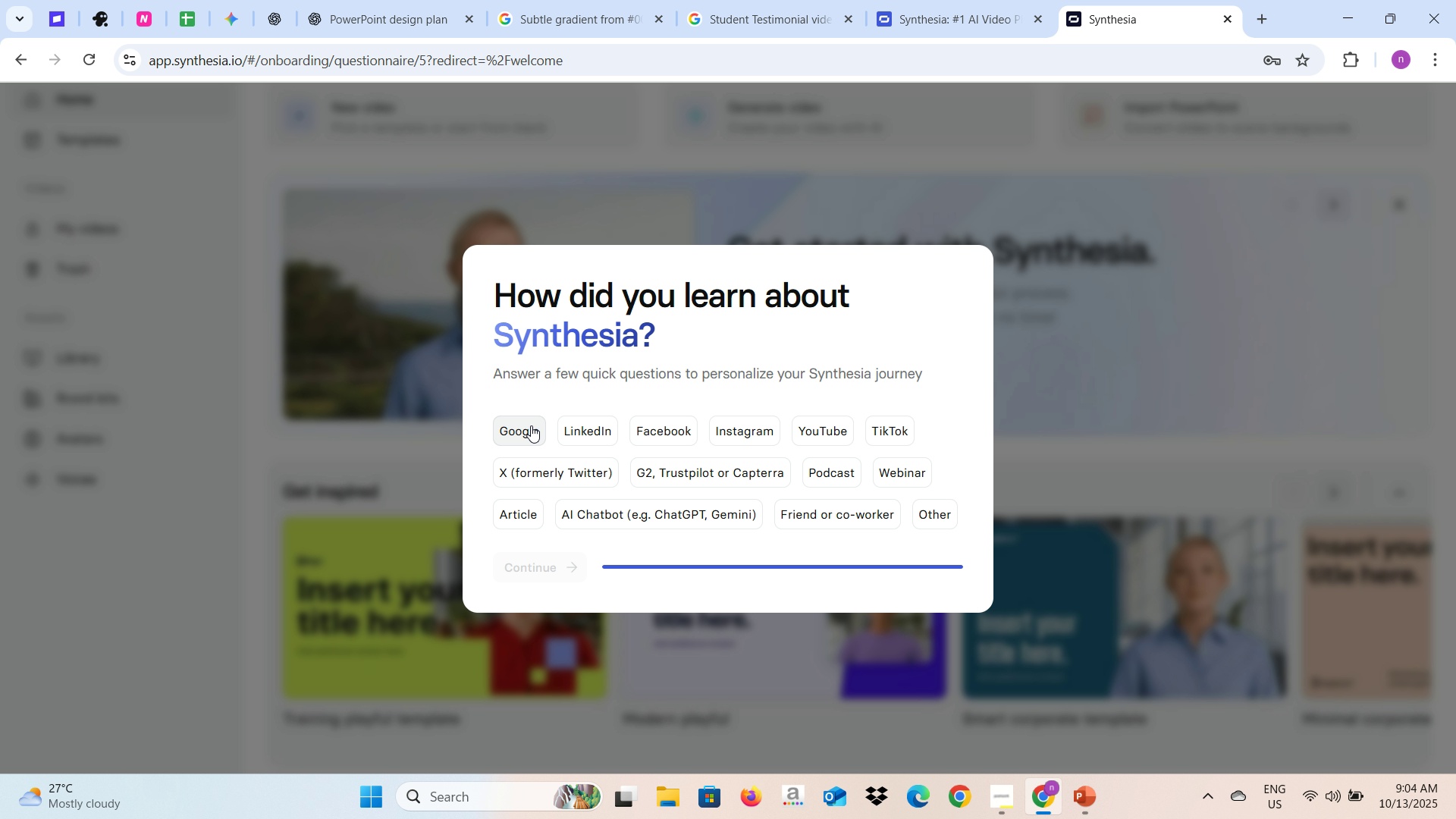 
wait(8.94)
 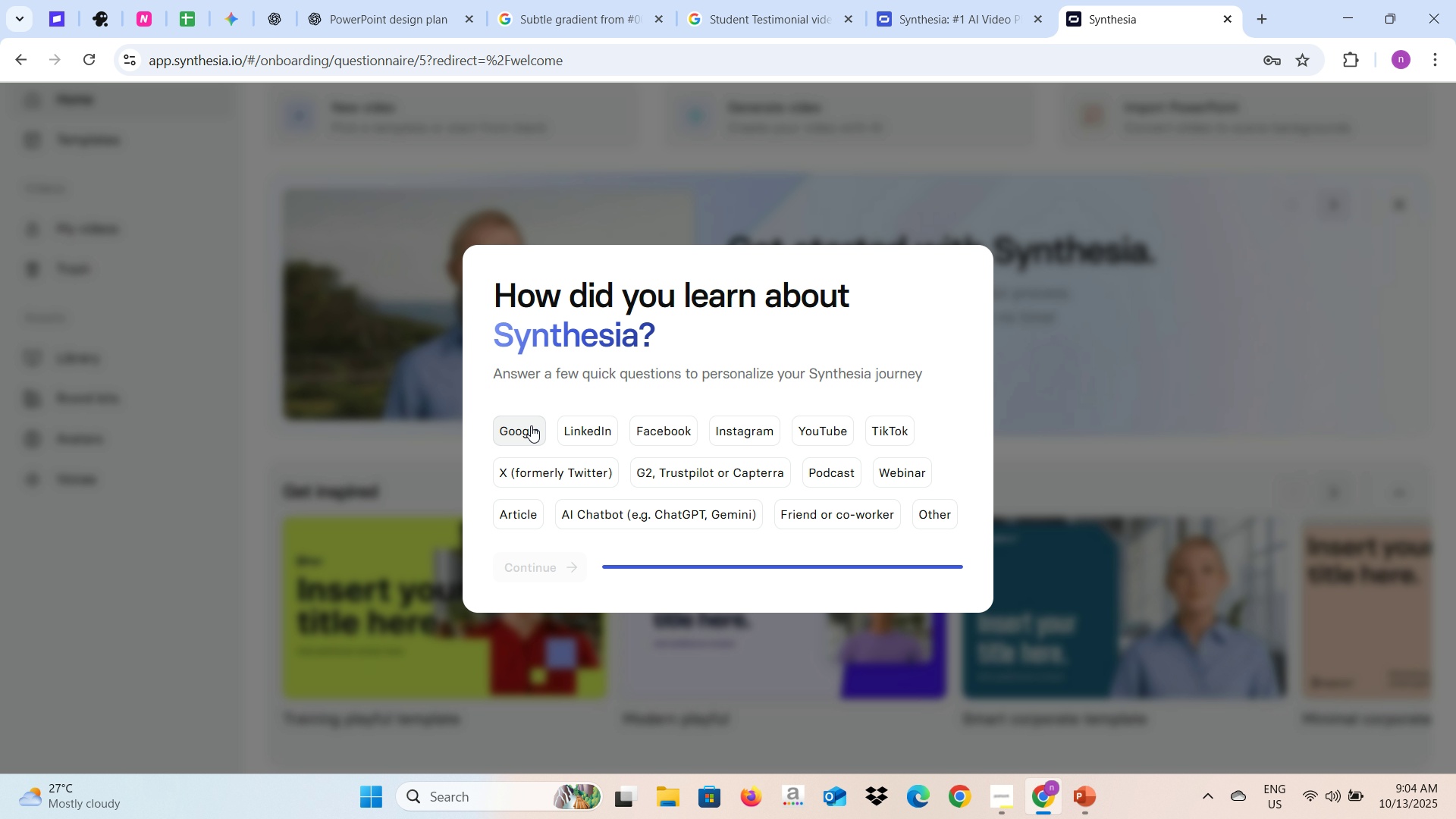 
left_click([525, 432])
 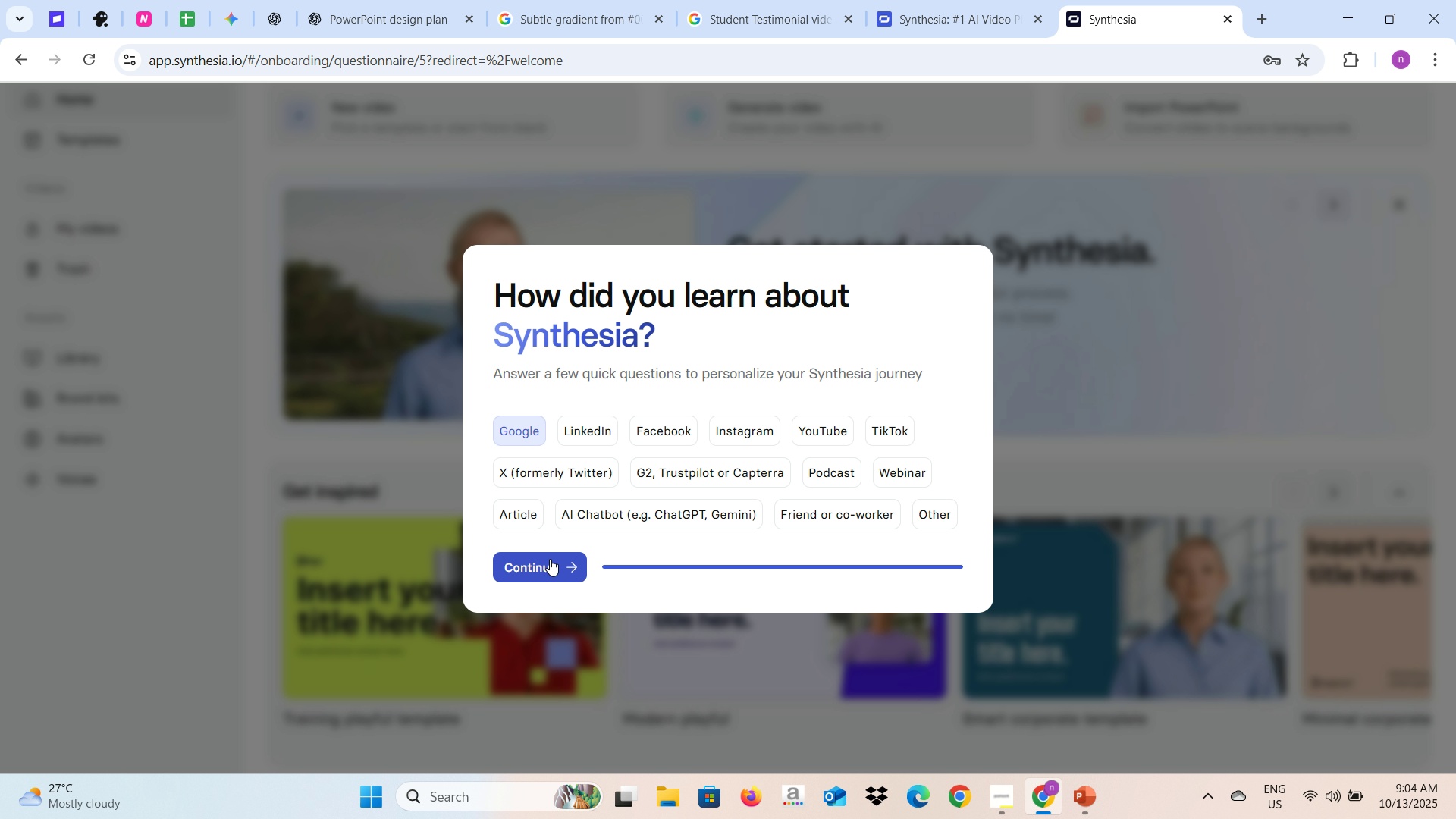 
left_click([550, 566])
 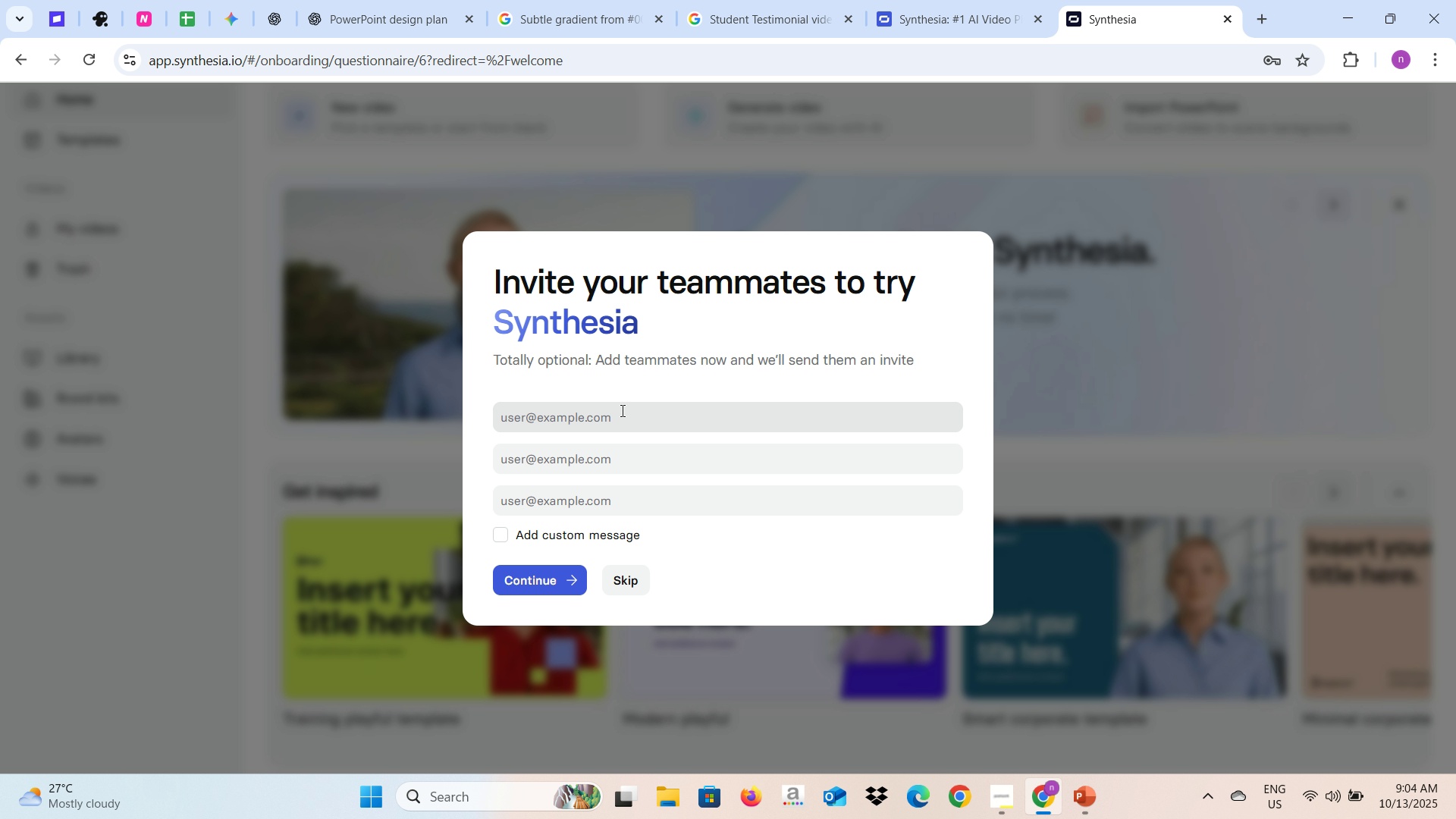 
left_click([607, 579])
 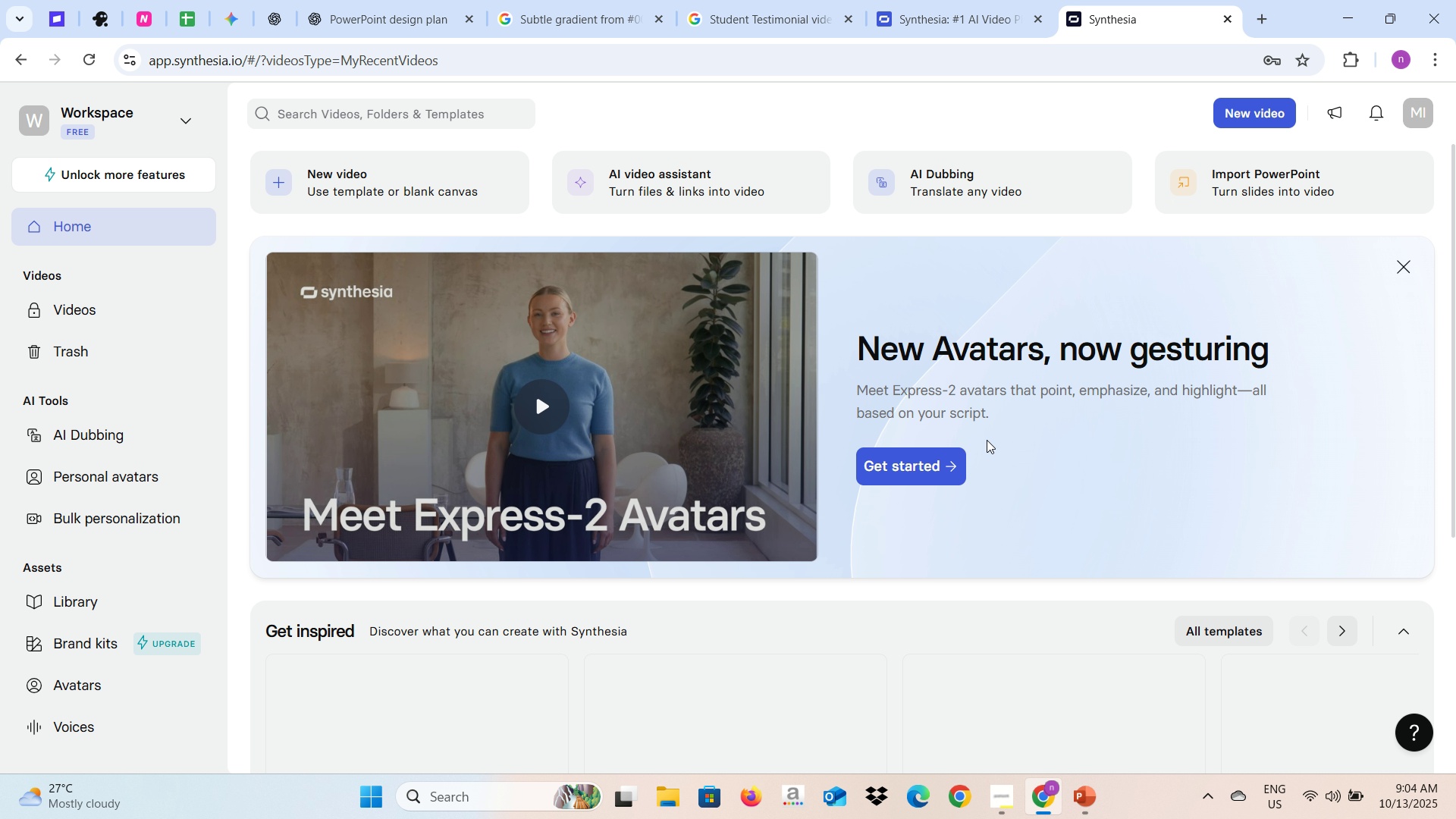 
wait(9.78)
 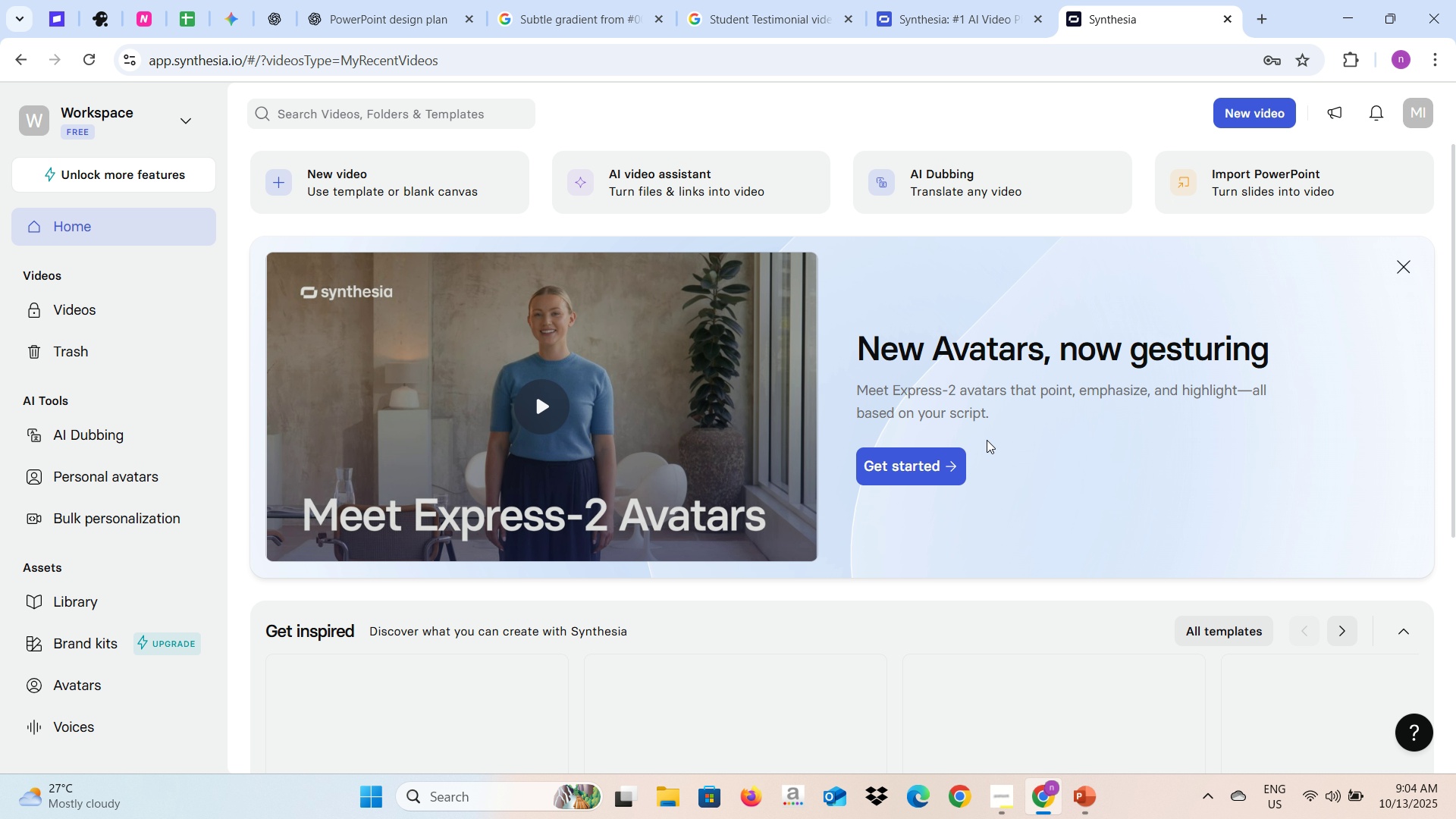 
left_click([1235, 110])
 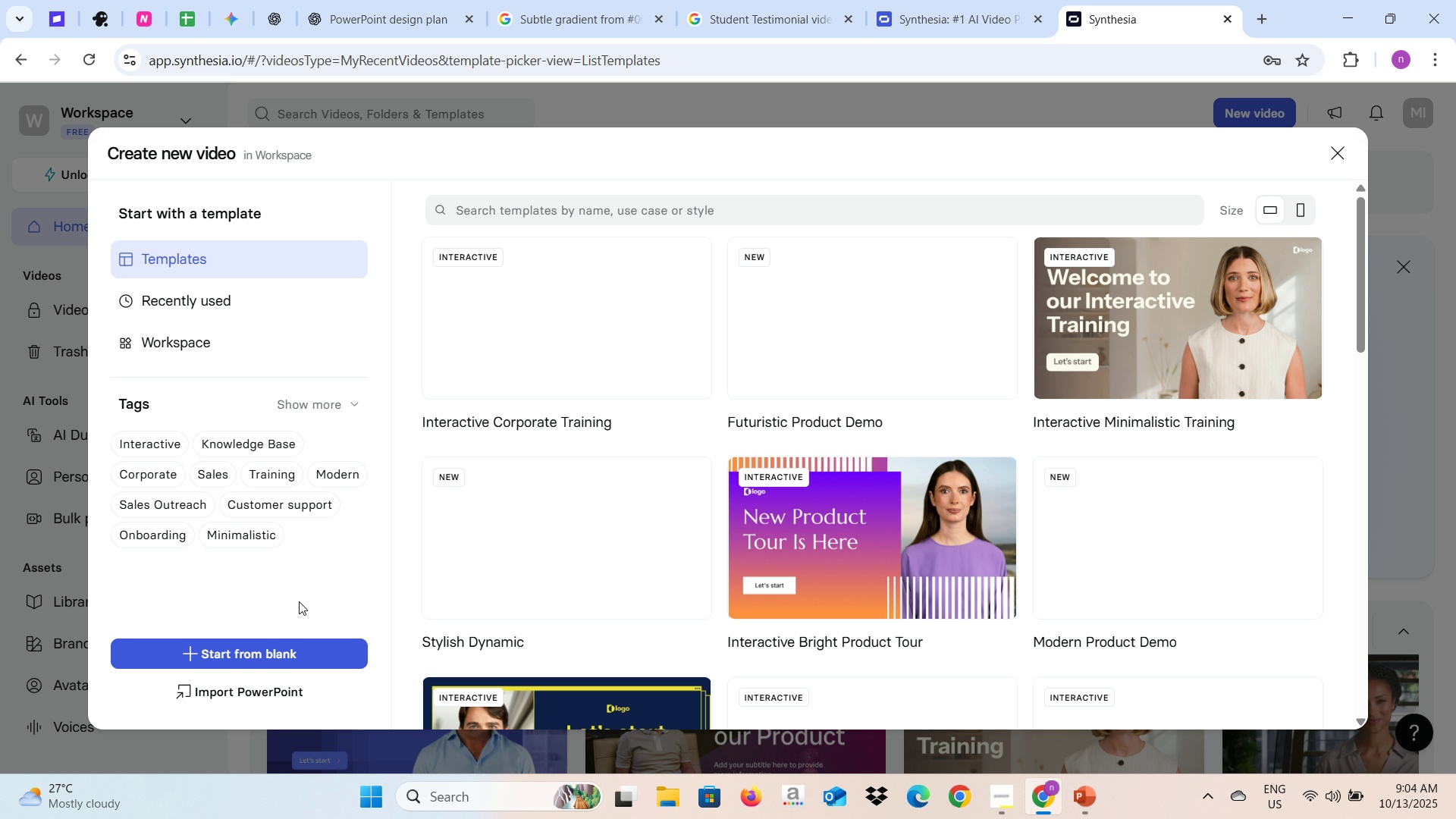 
left_click([289, 650])
 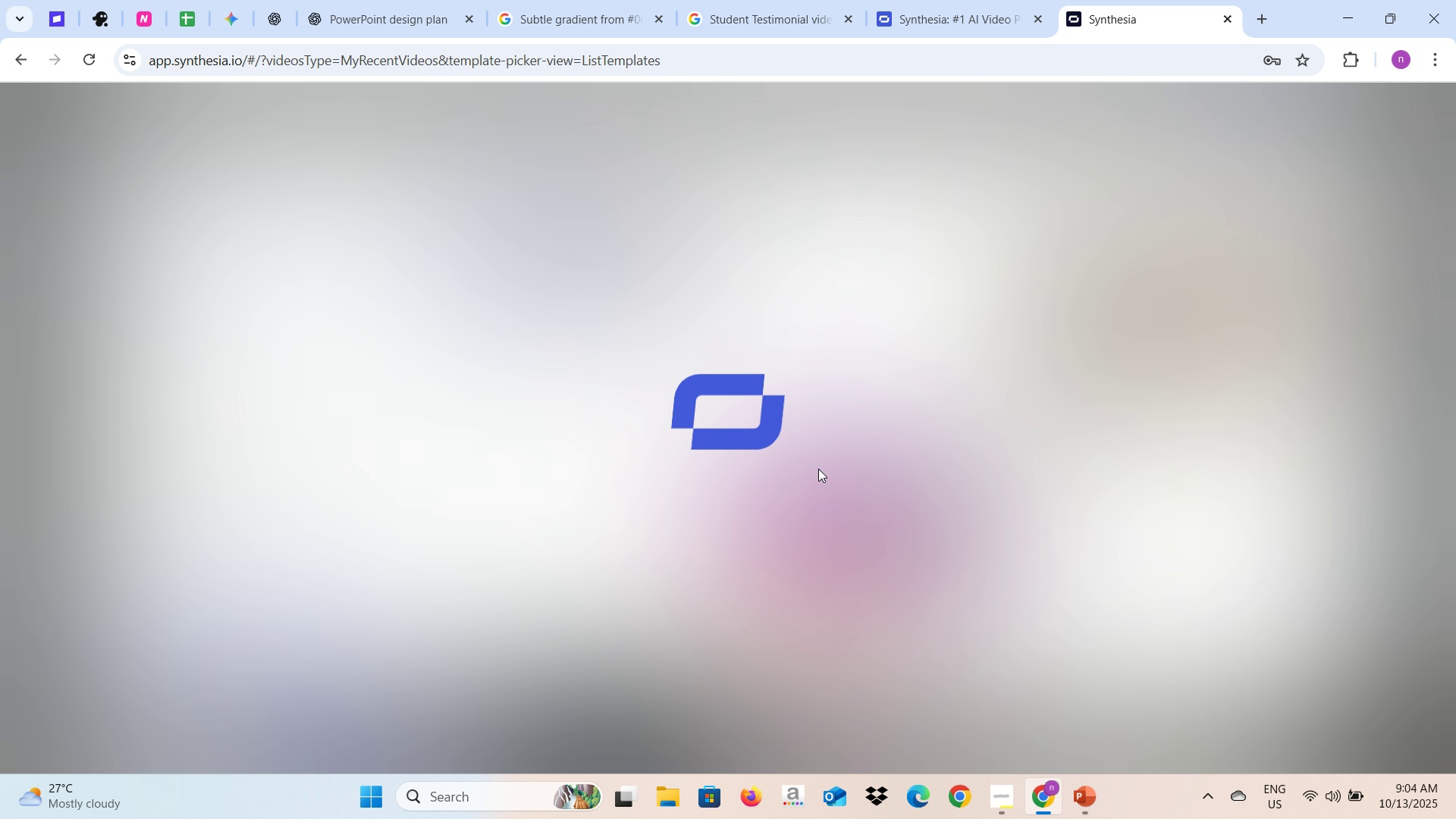 
wait(6.08)
 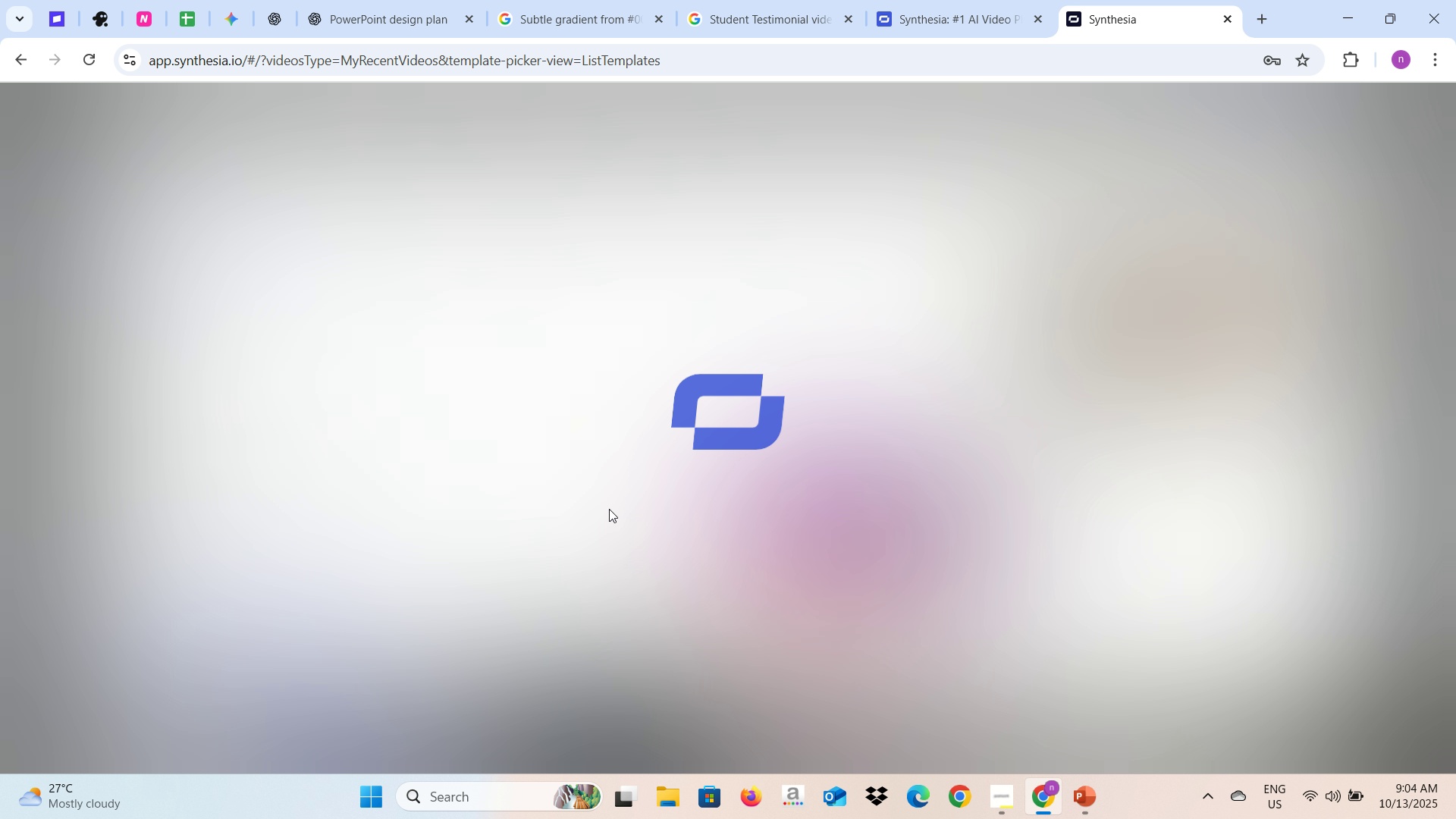 
key(Alt+Tab)